 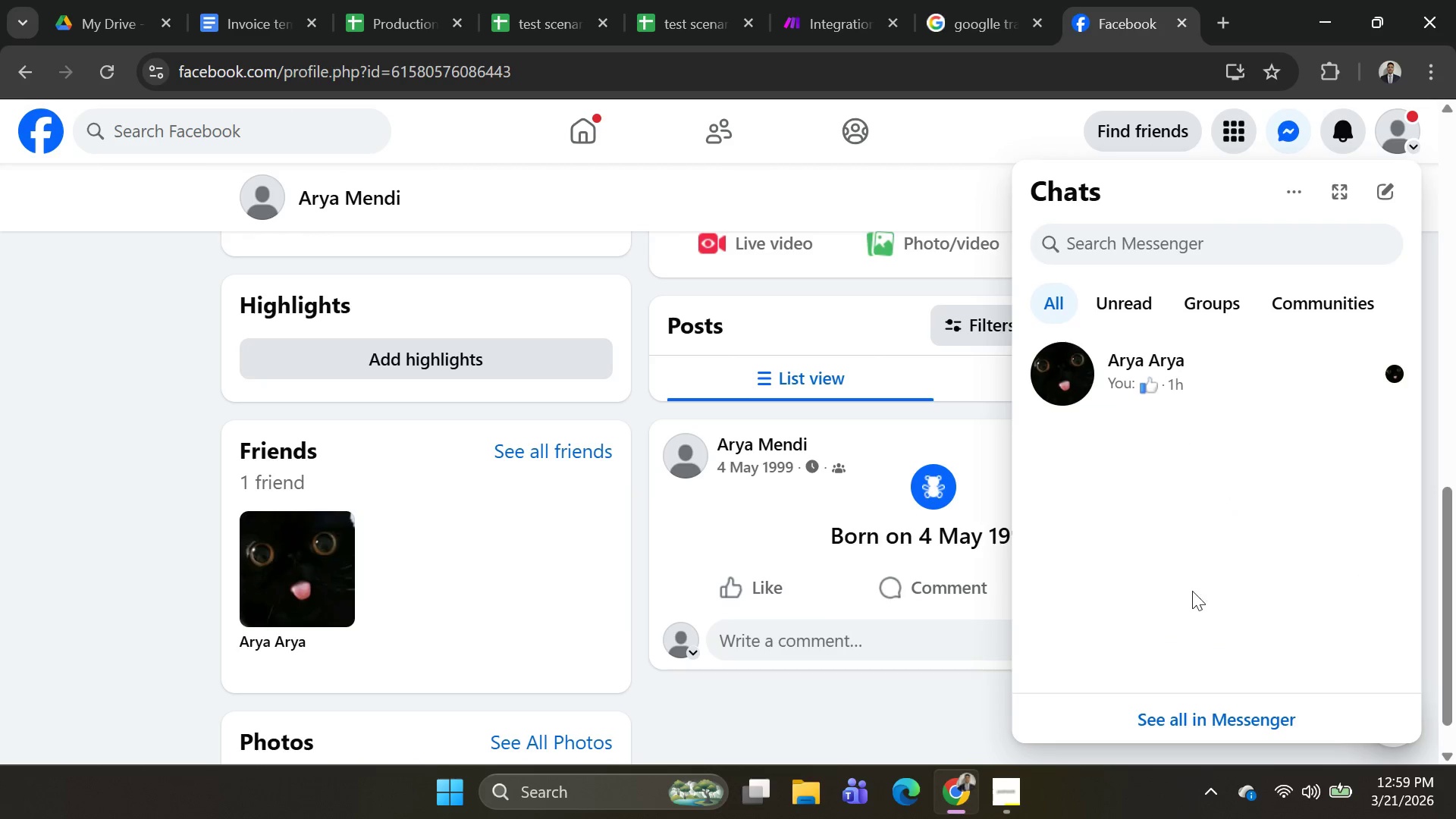 
left_click([1175, 388])
 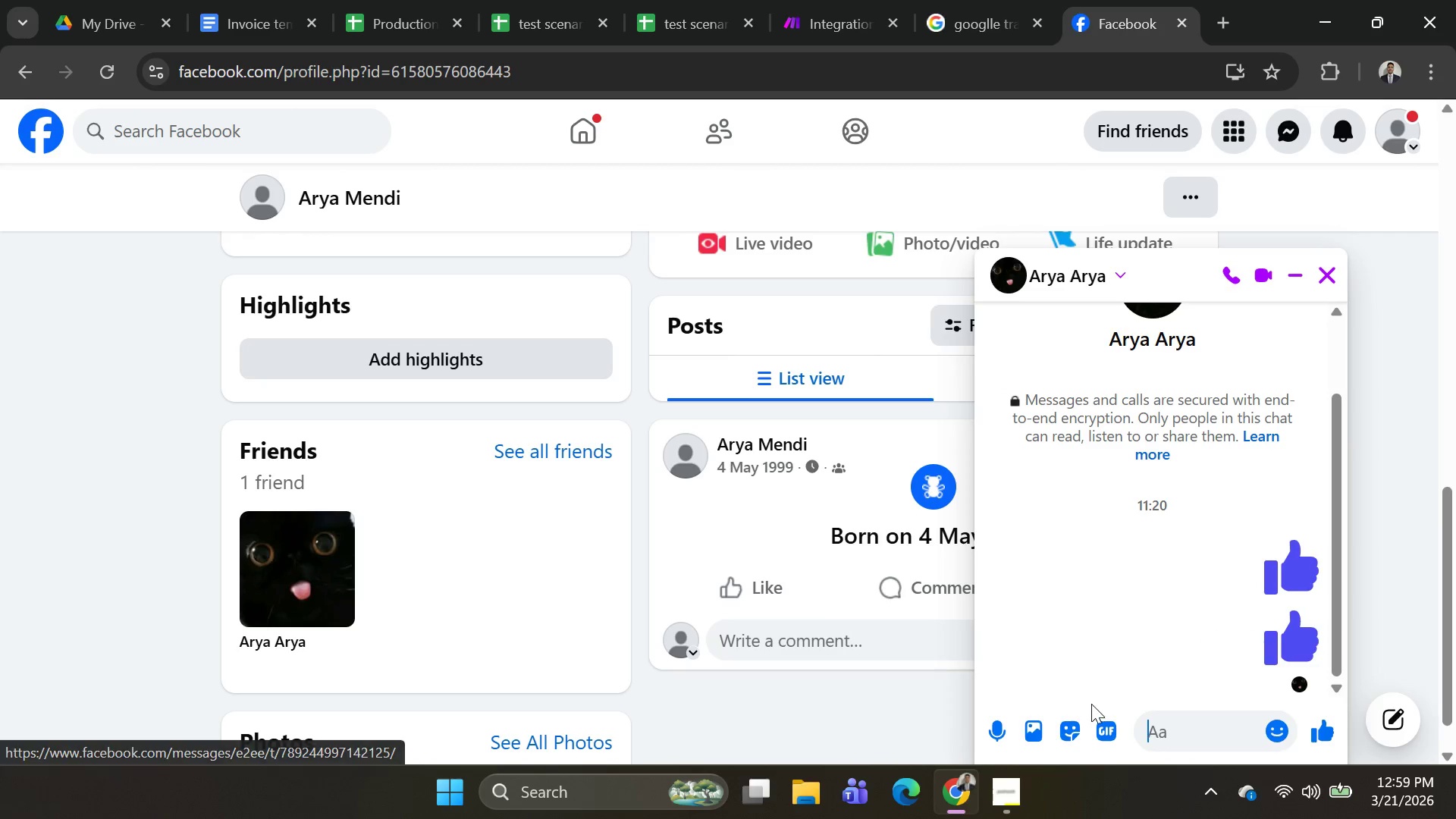 
left_click([1175, 730])
 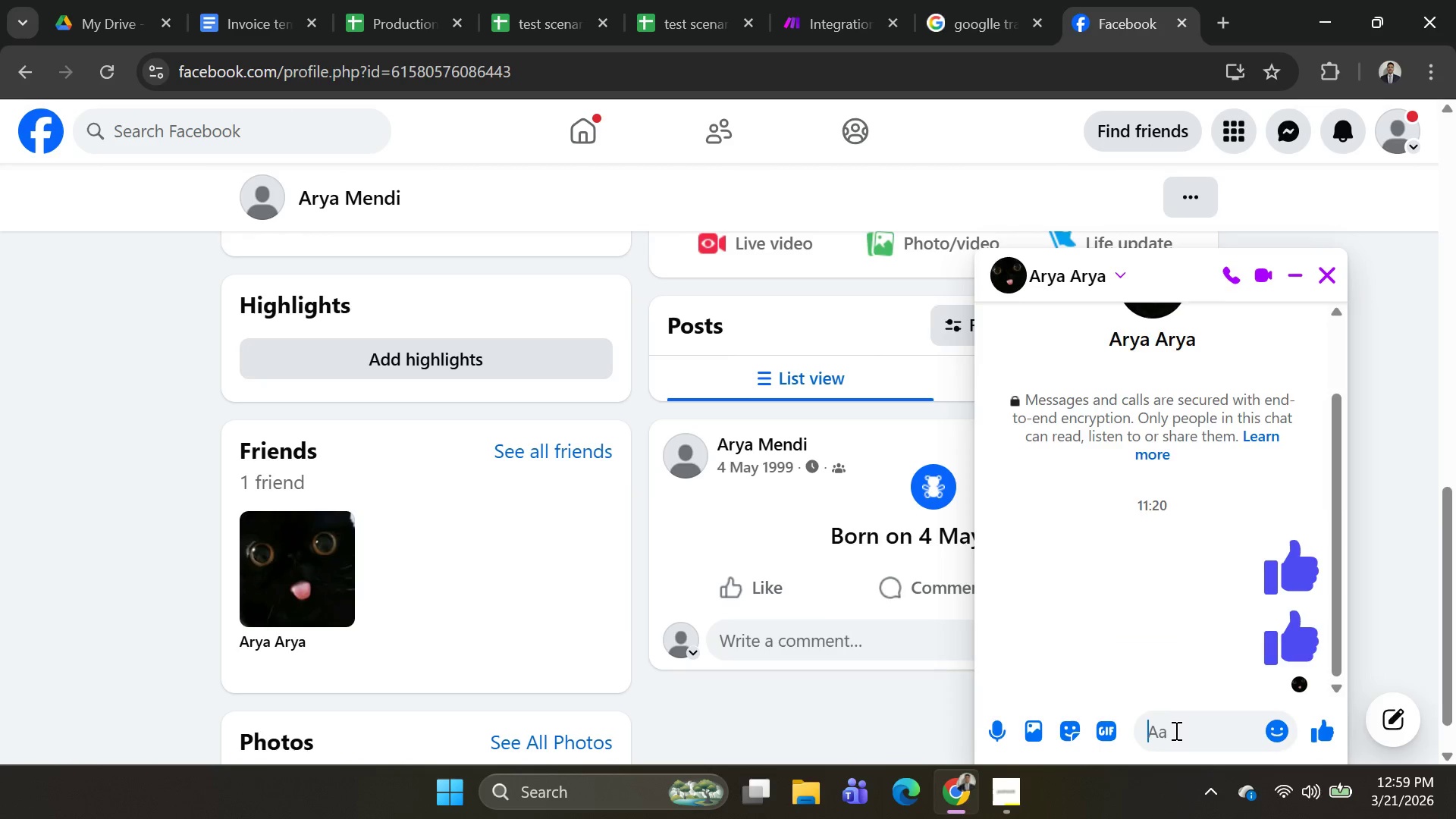 
key(Control+V)
 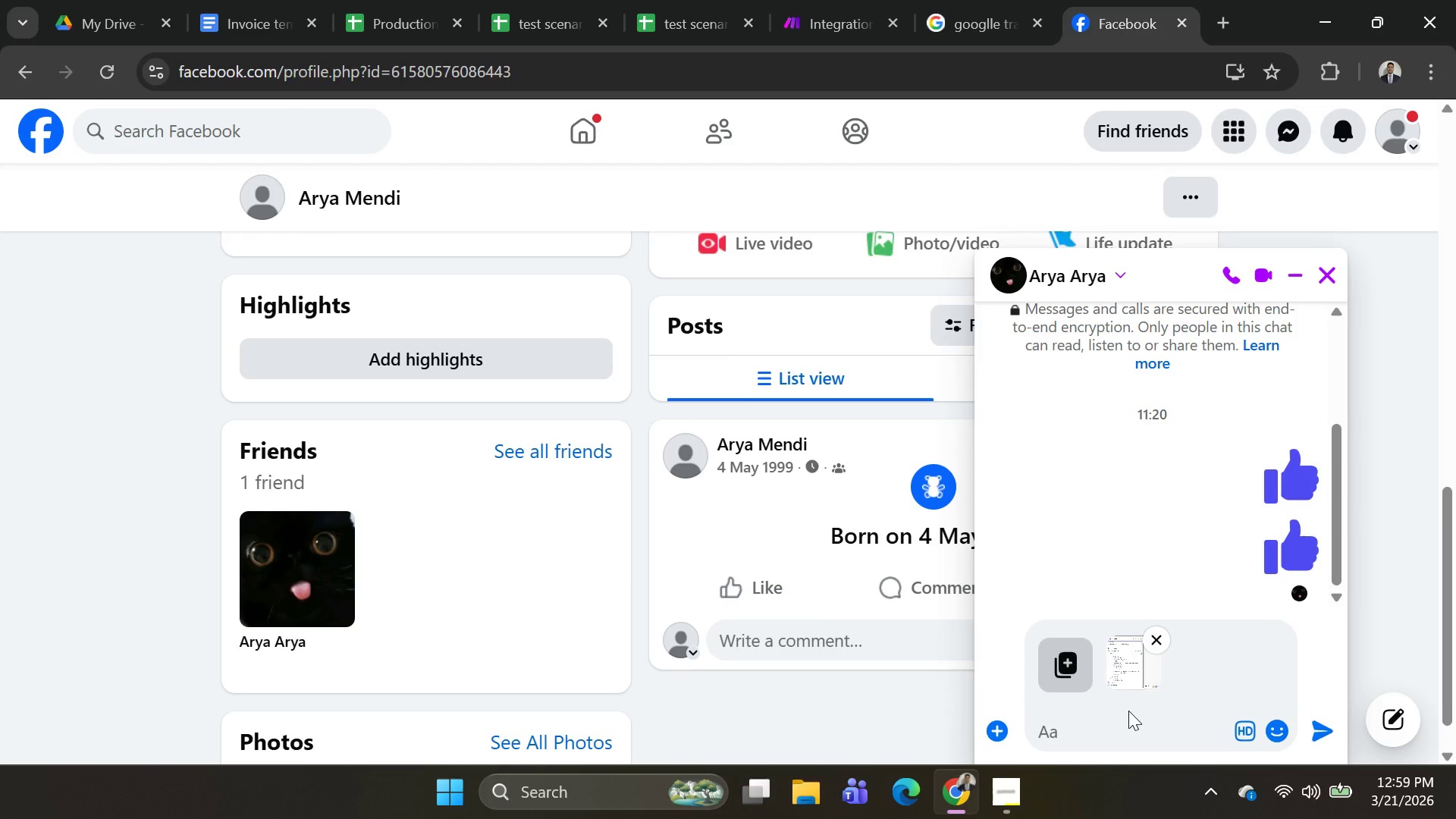 
key(Enter)
 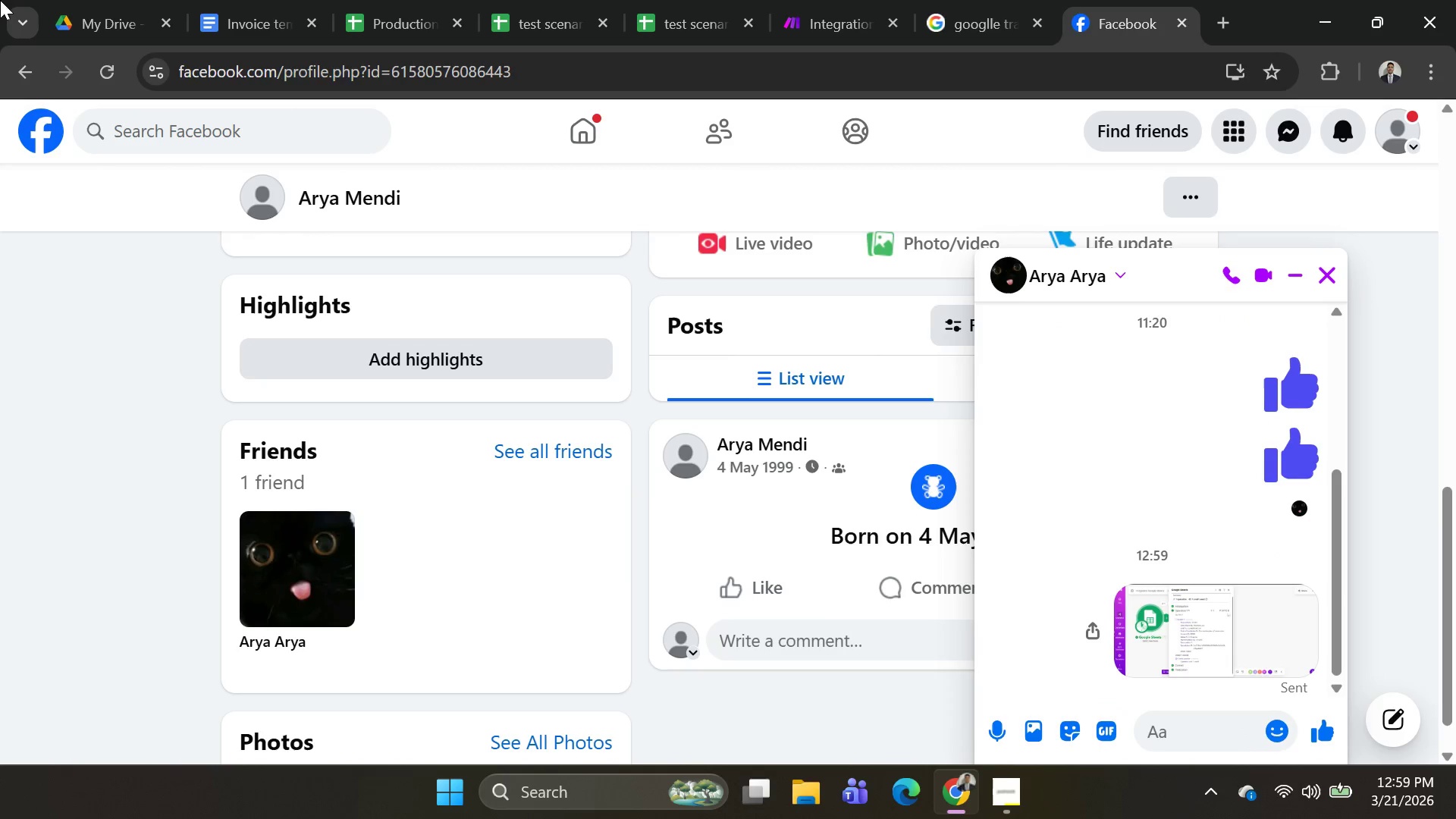 
key(Alt+AltLeft)
 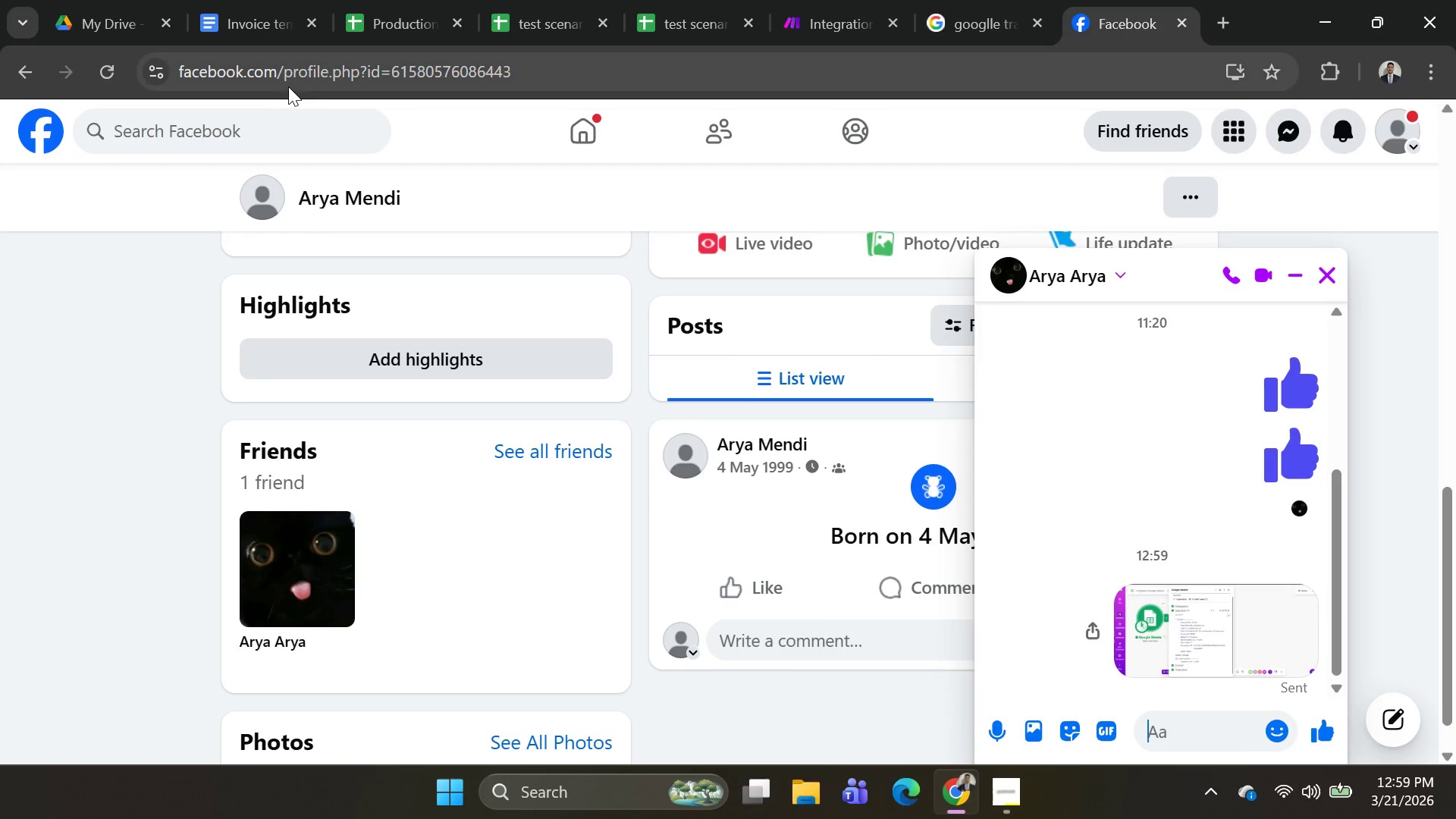 
key(Alt+Tab)